 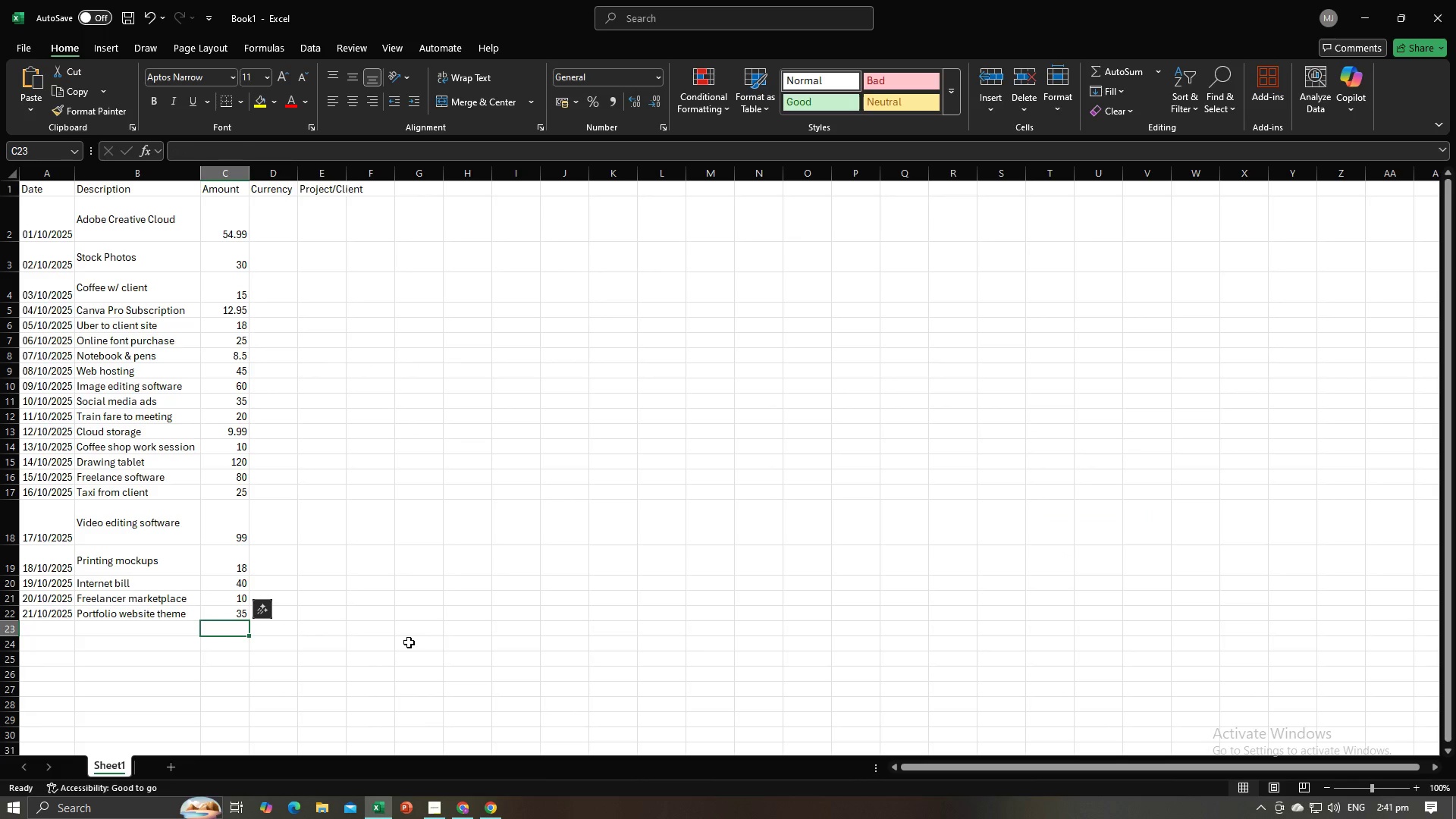 
scroll: coordinate [372, 660], scroll_direction: up, amount: 3.0
 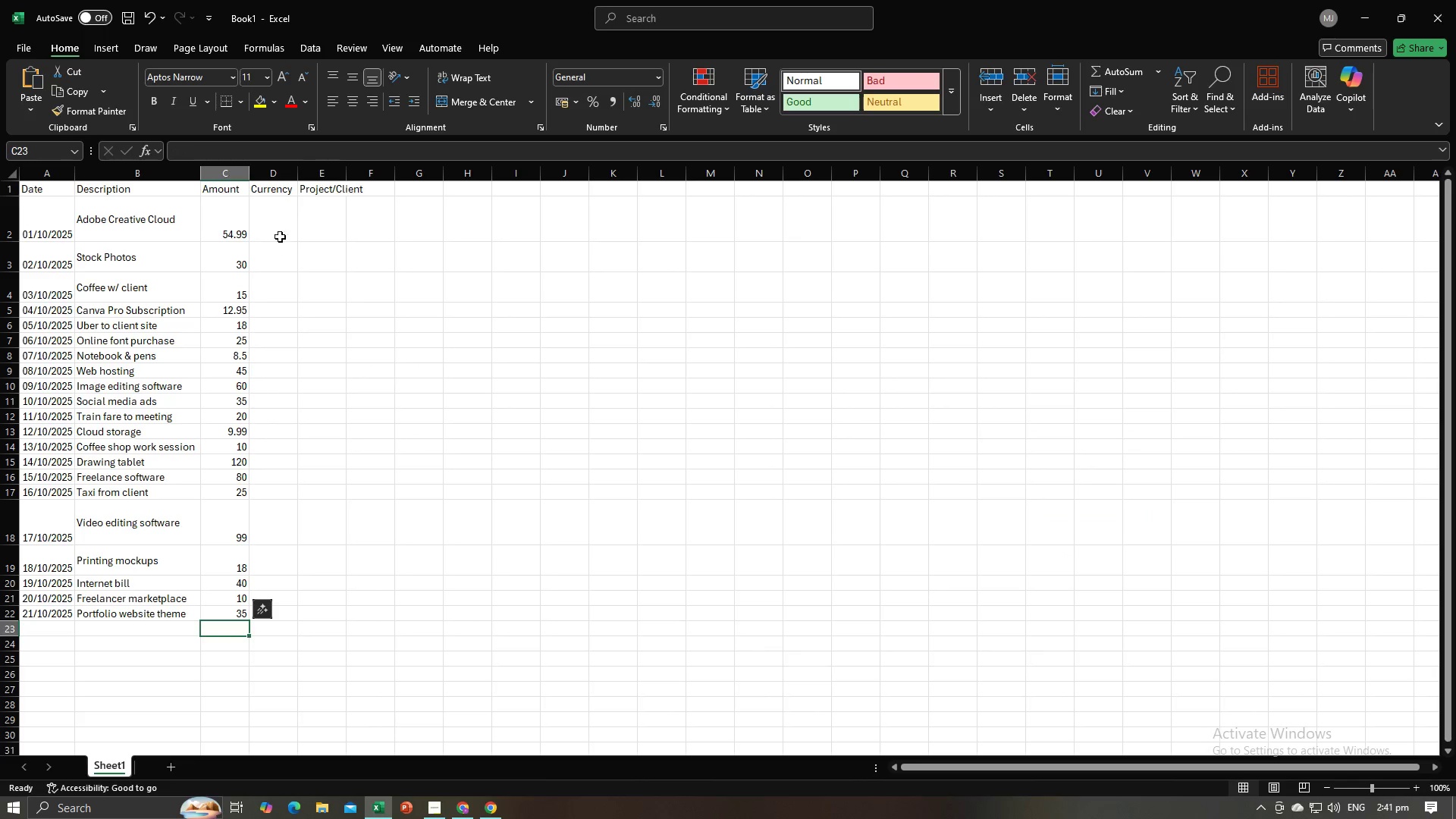 
left_click([281, 232])
 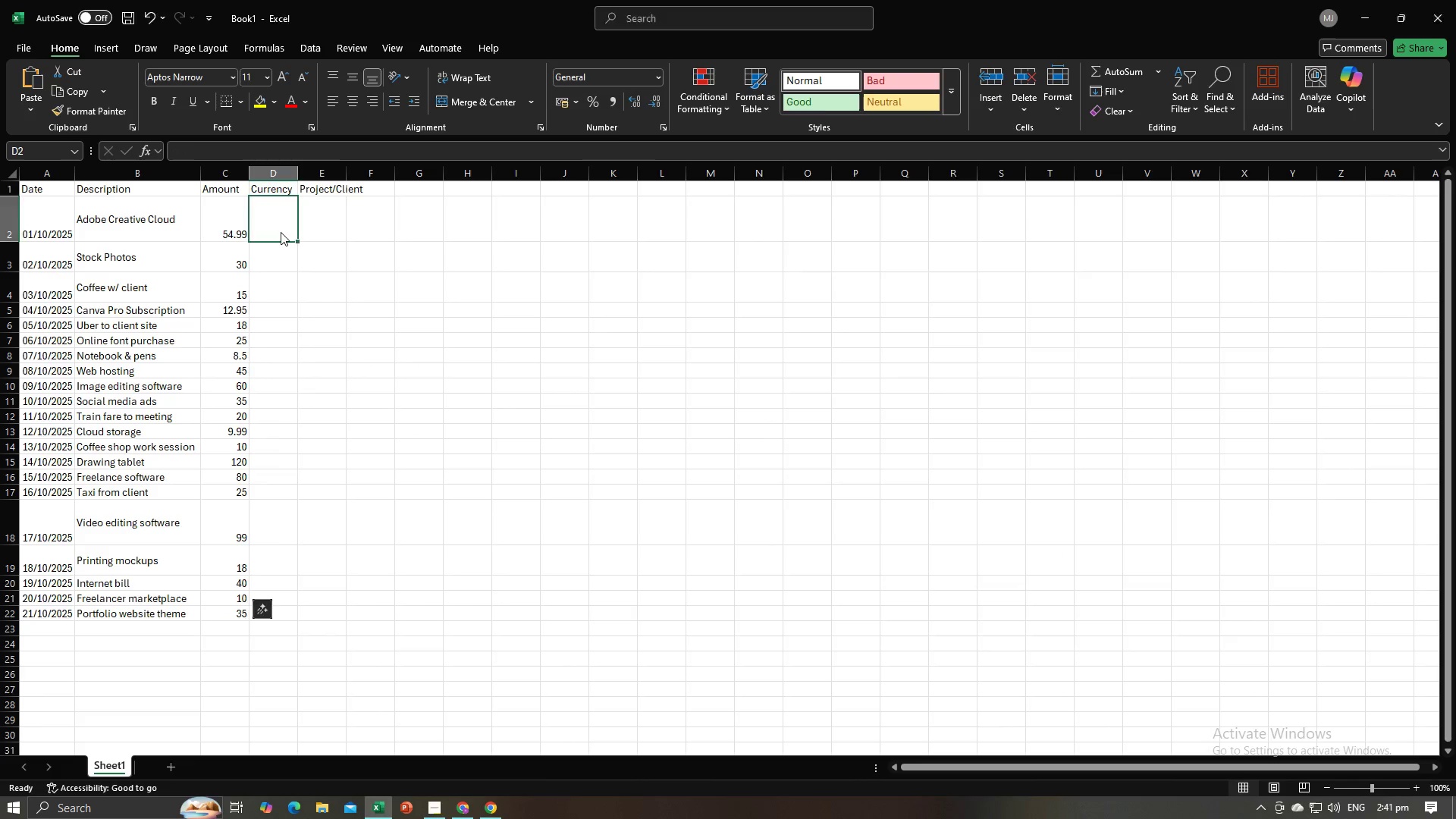 
key(Alt+AltLeft)
 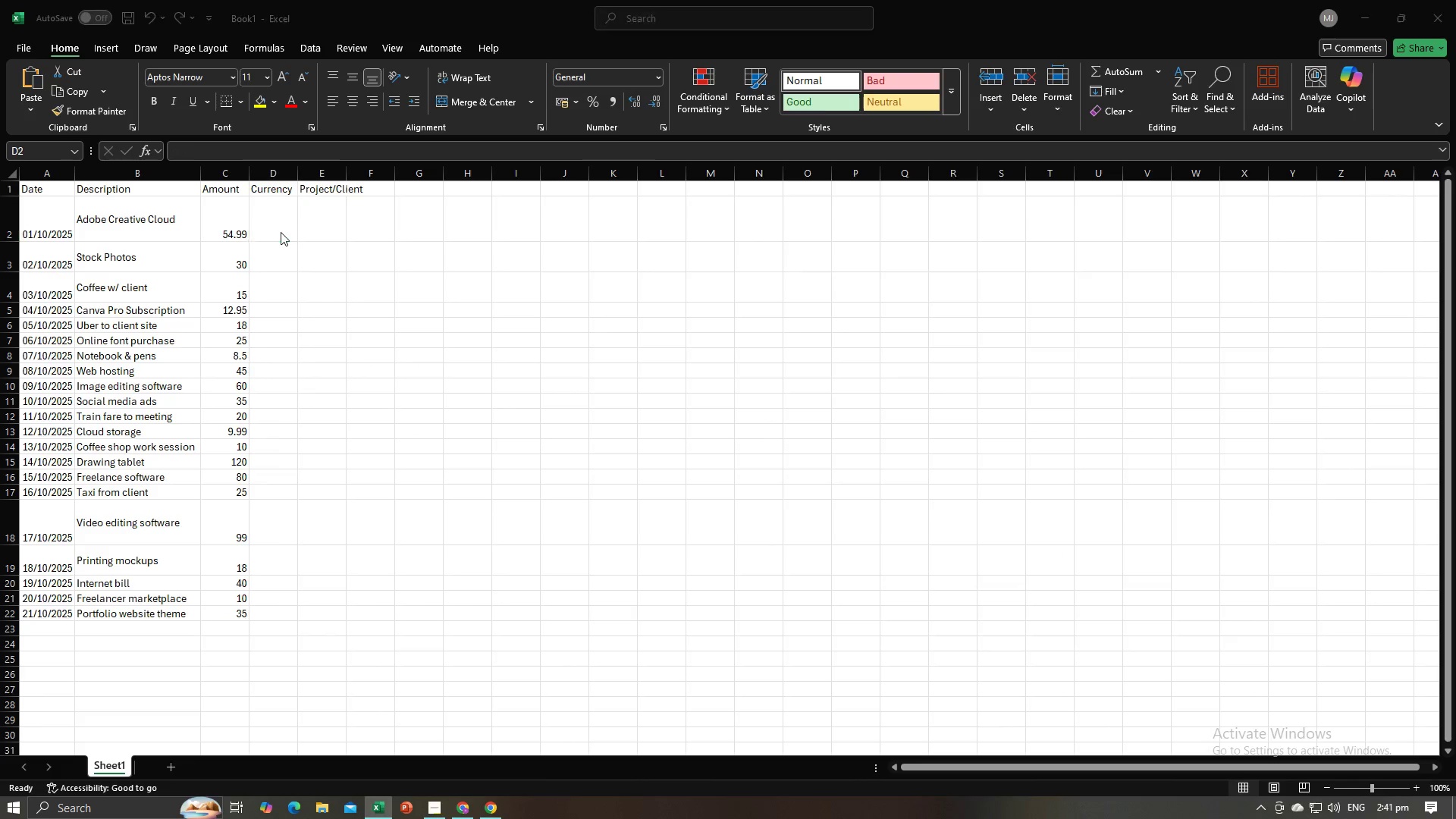 
key(Alt+Tab)